 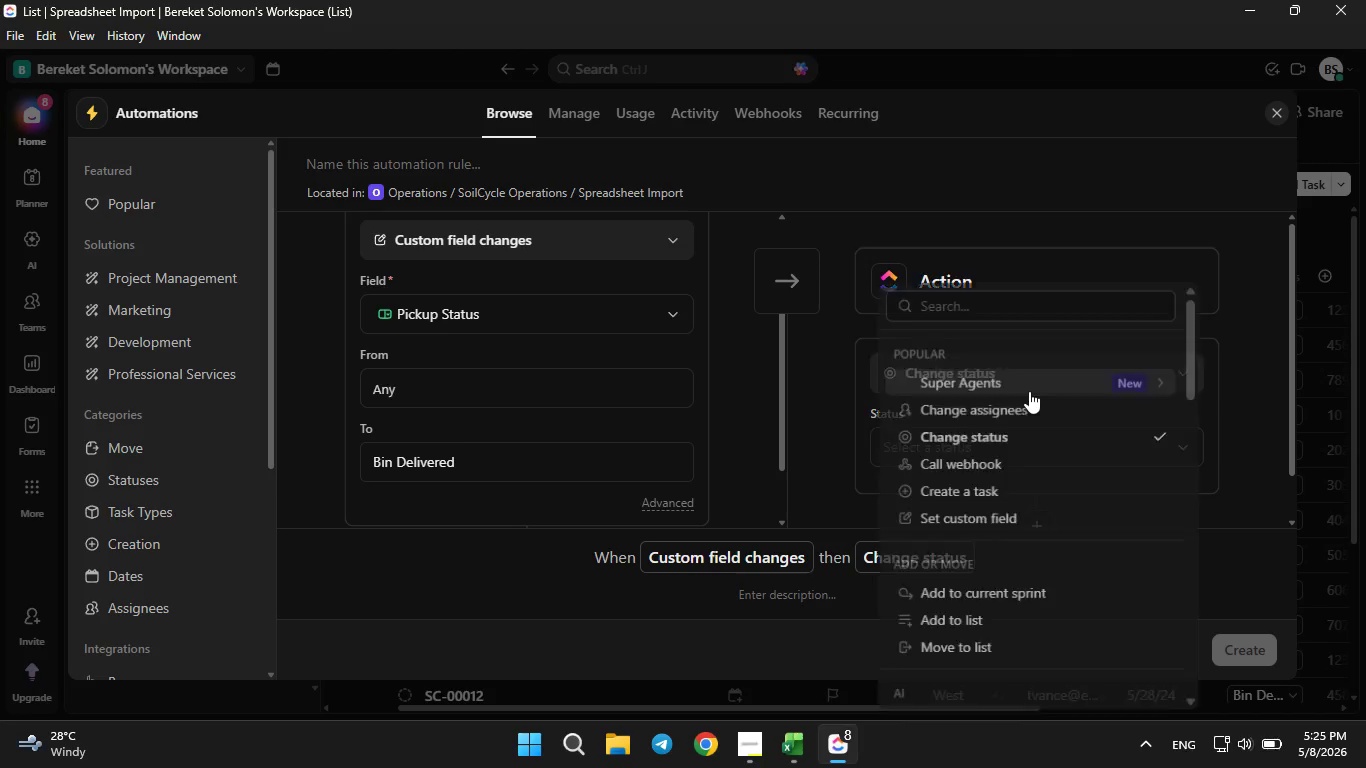 
scroll: coordinate [1024, 405], scroll_direction: down, amount: 3.0
 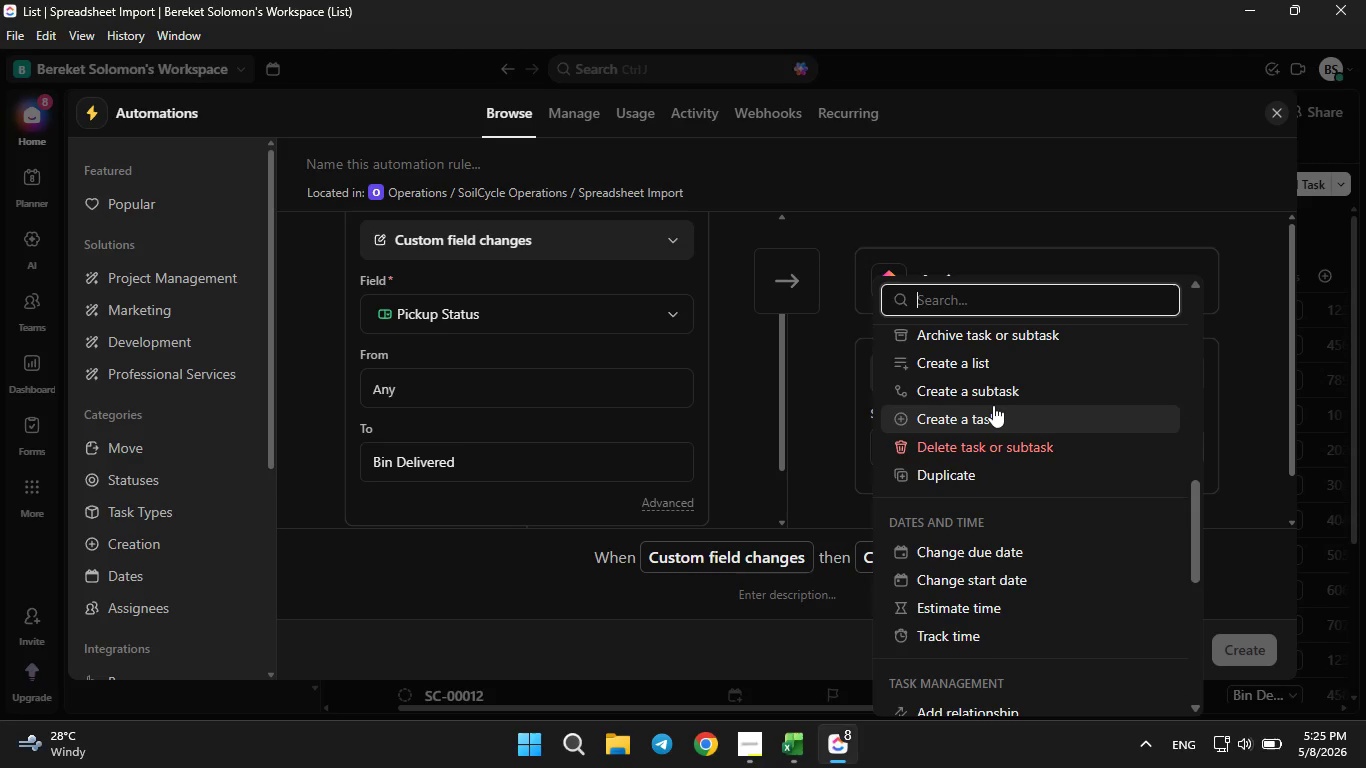 
scroll: coordinate [994, 404], scroll_direction: up, amount: 1.0
 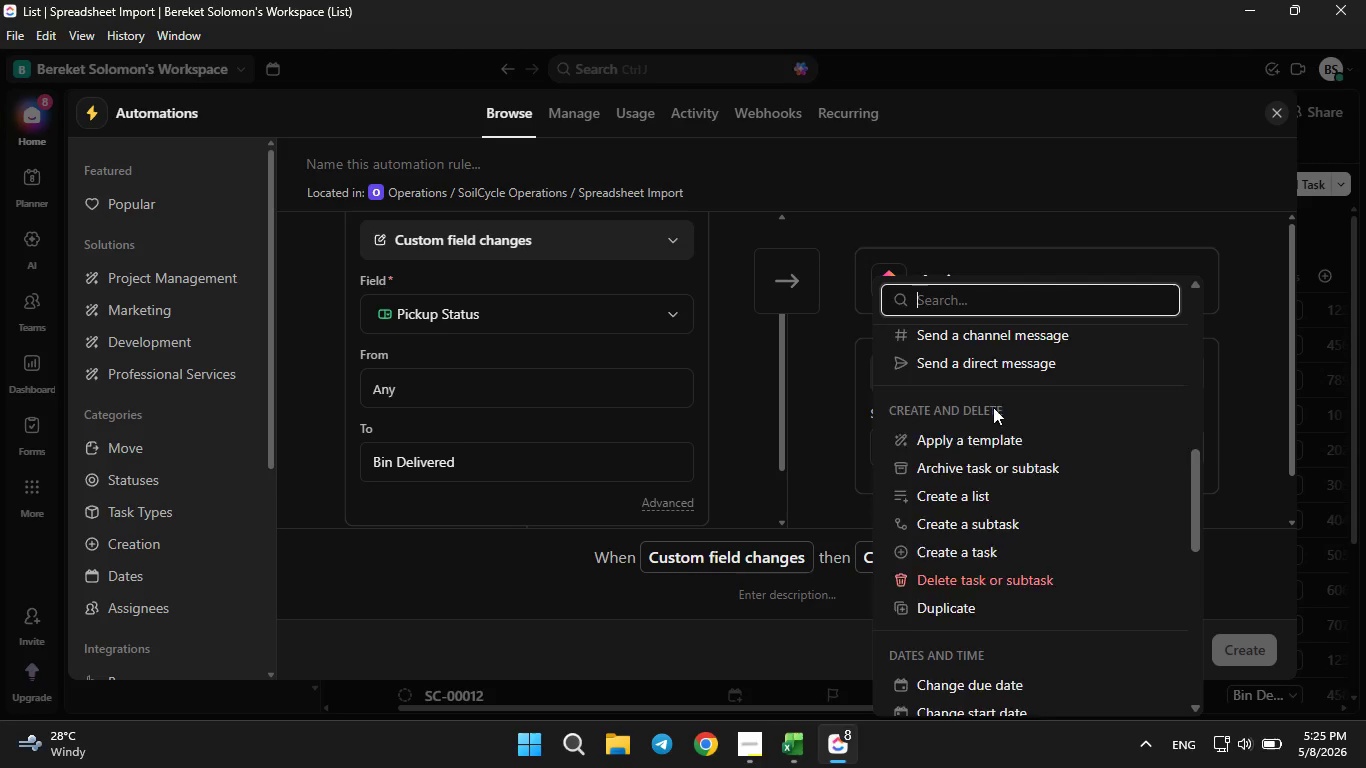 
scroll: coordinate [990, 411], scroll_direction: down, amount: 3.0
 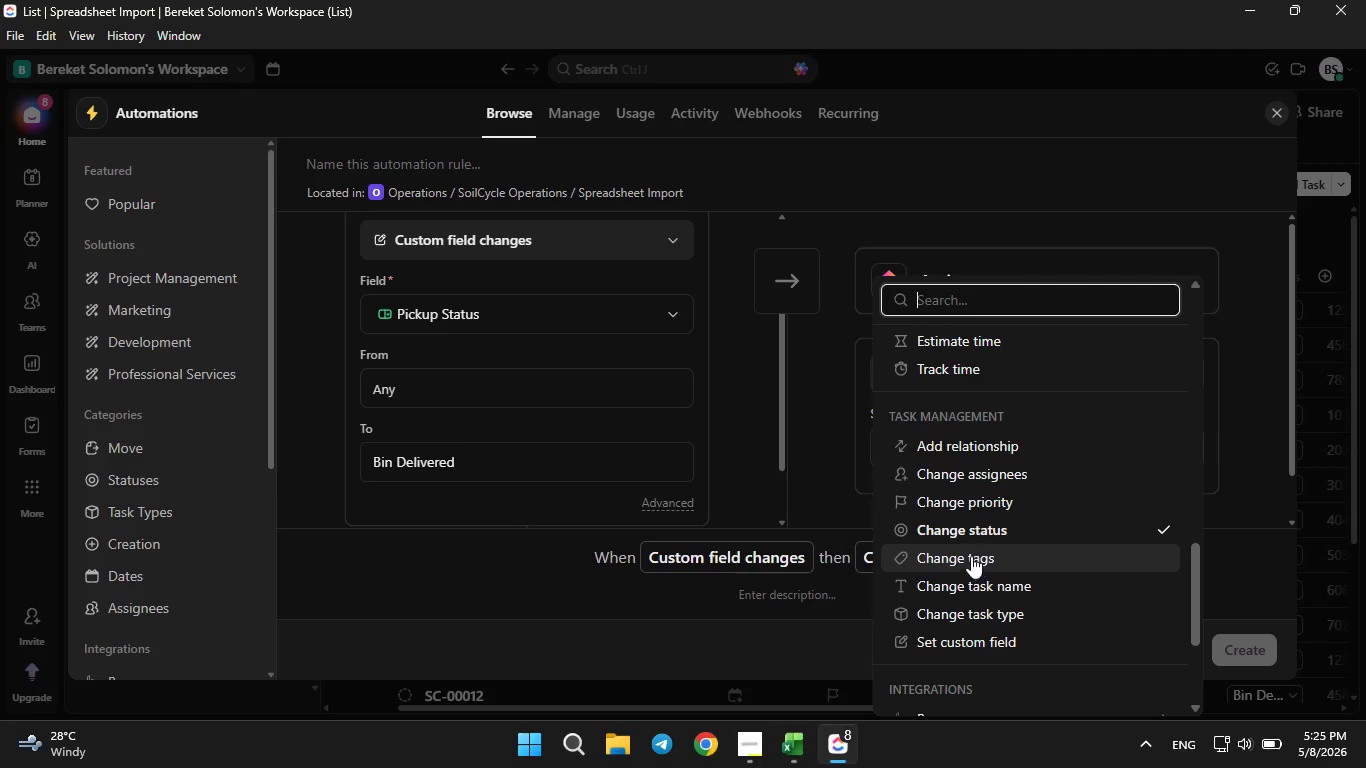 
double_click([970, 554])
 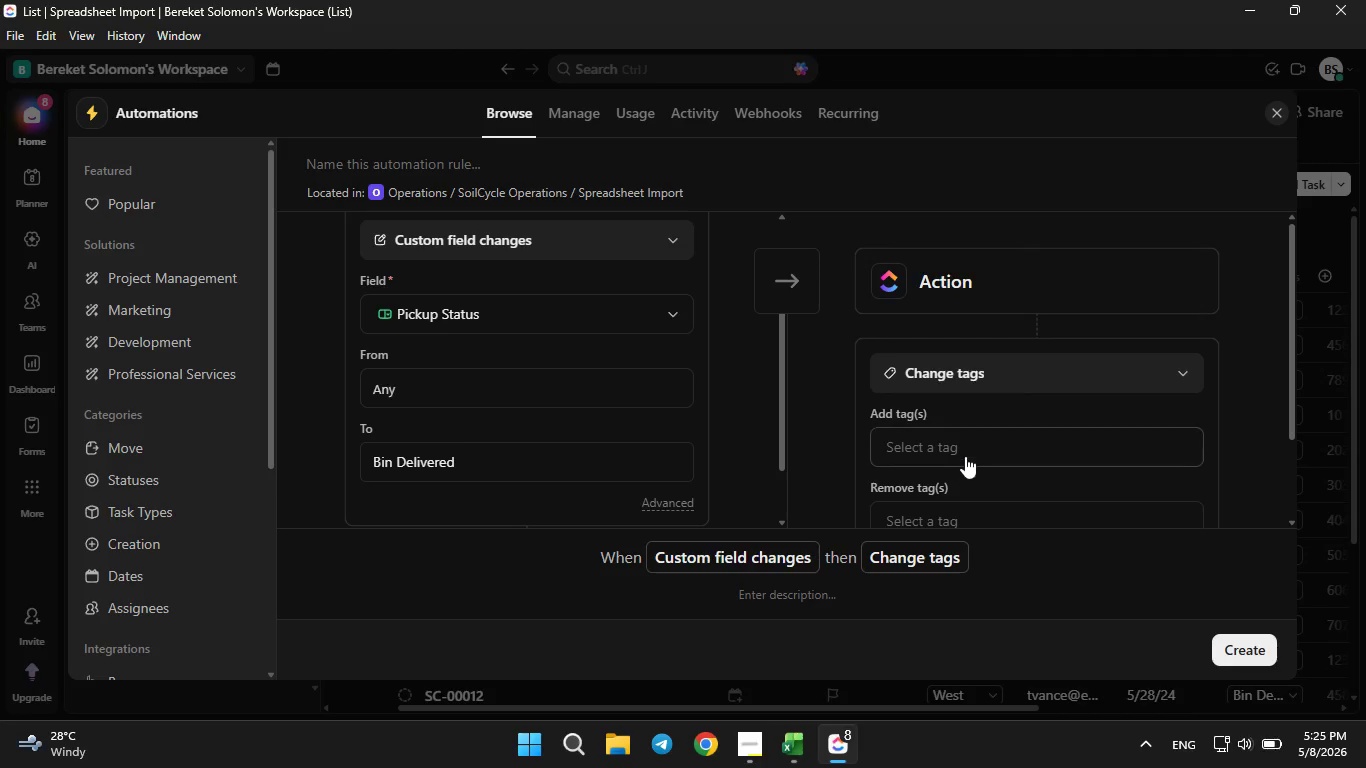 
left_click([966, 454])
 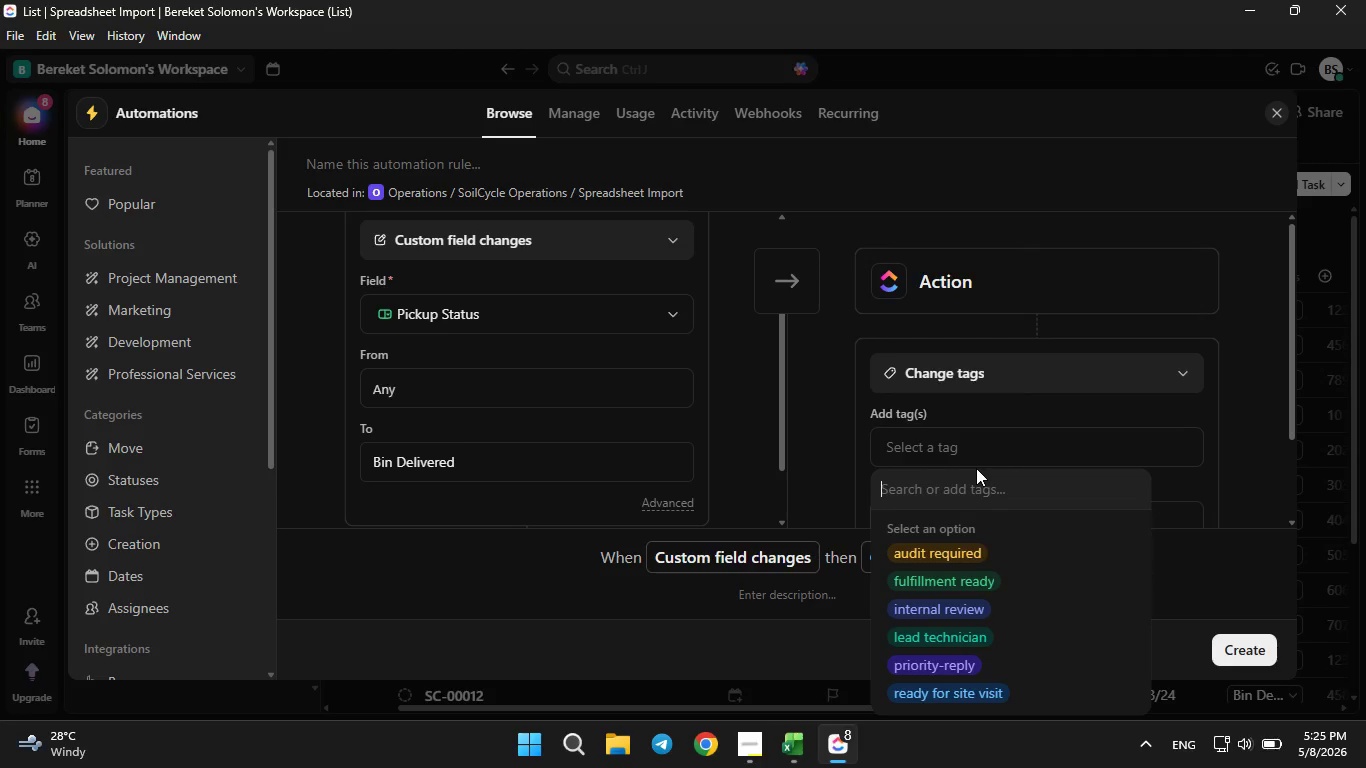 
type(First-Pickup-Ready)
 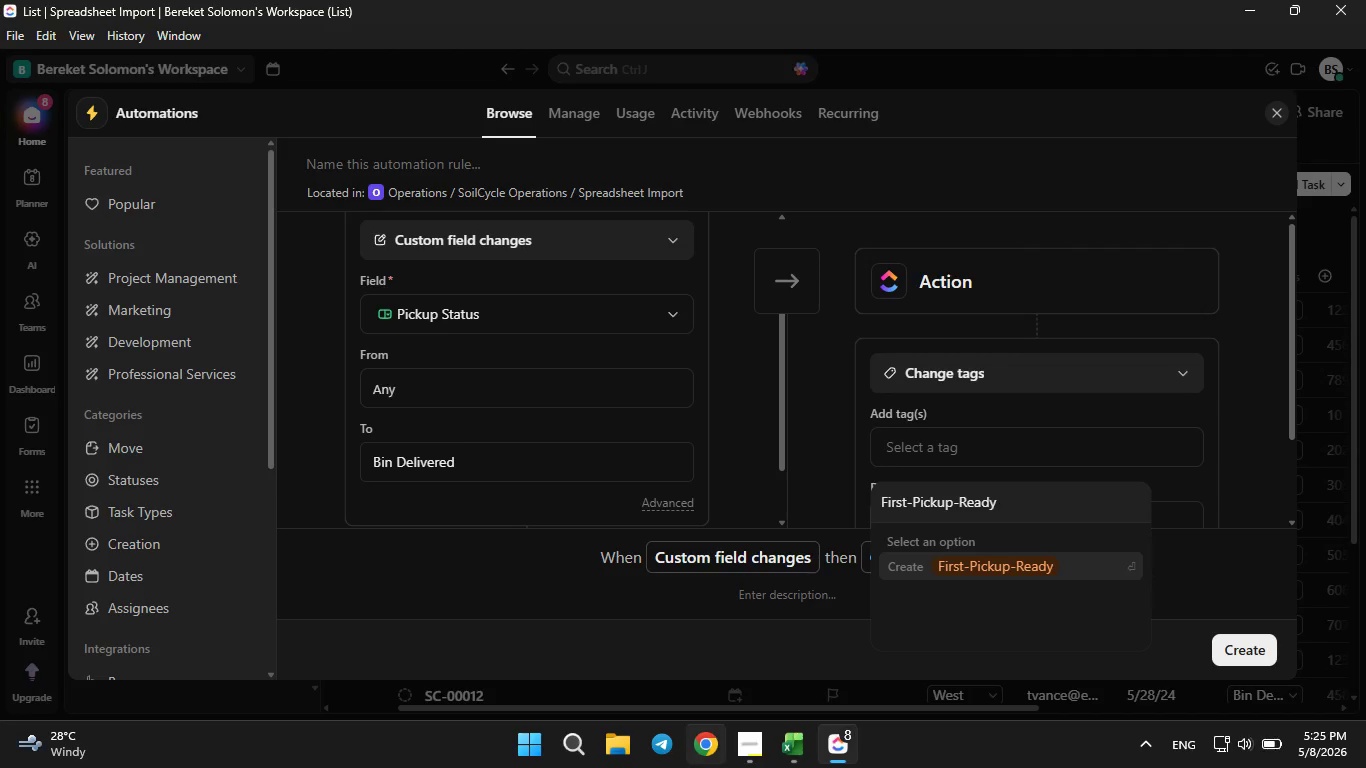 
mouse_move([793, 729])
 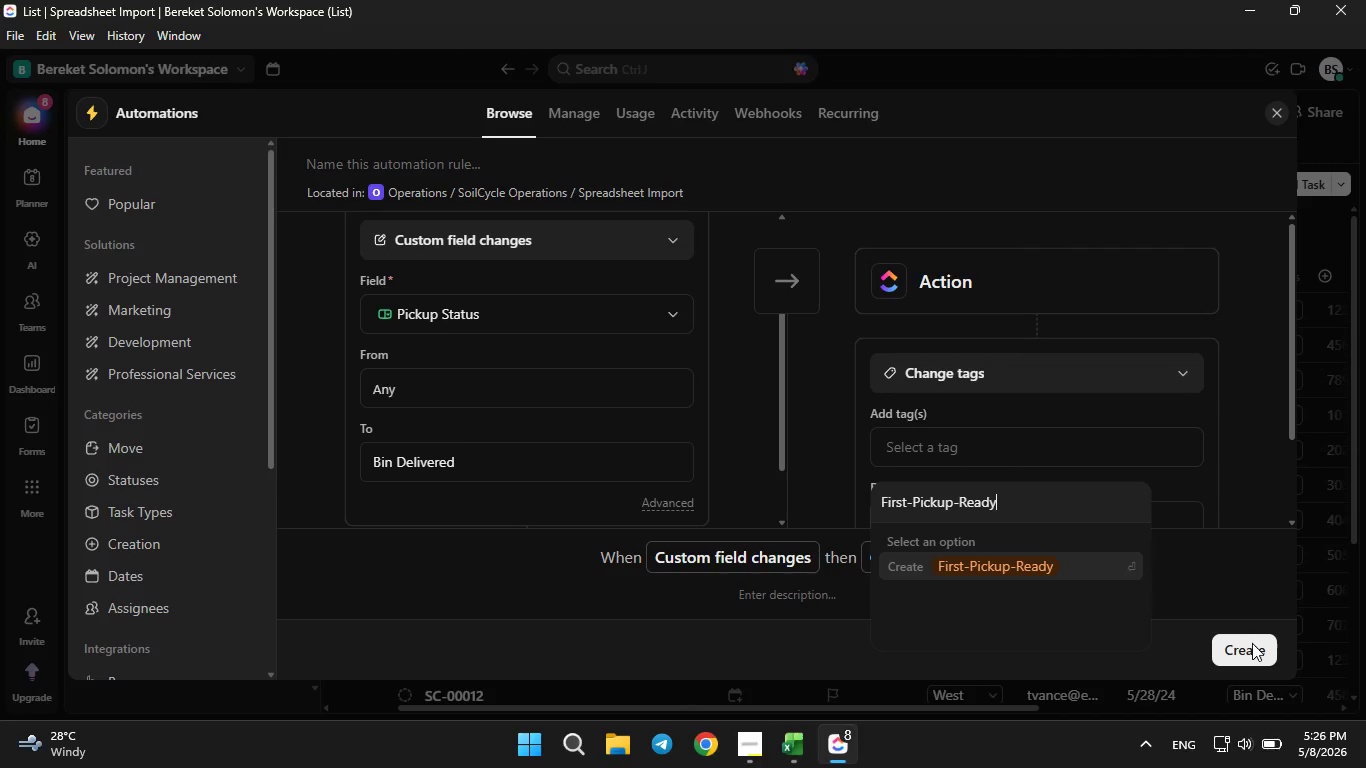 
left_click([1252, 643])
 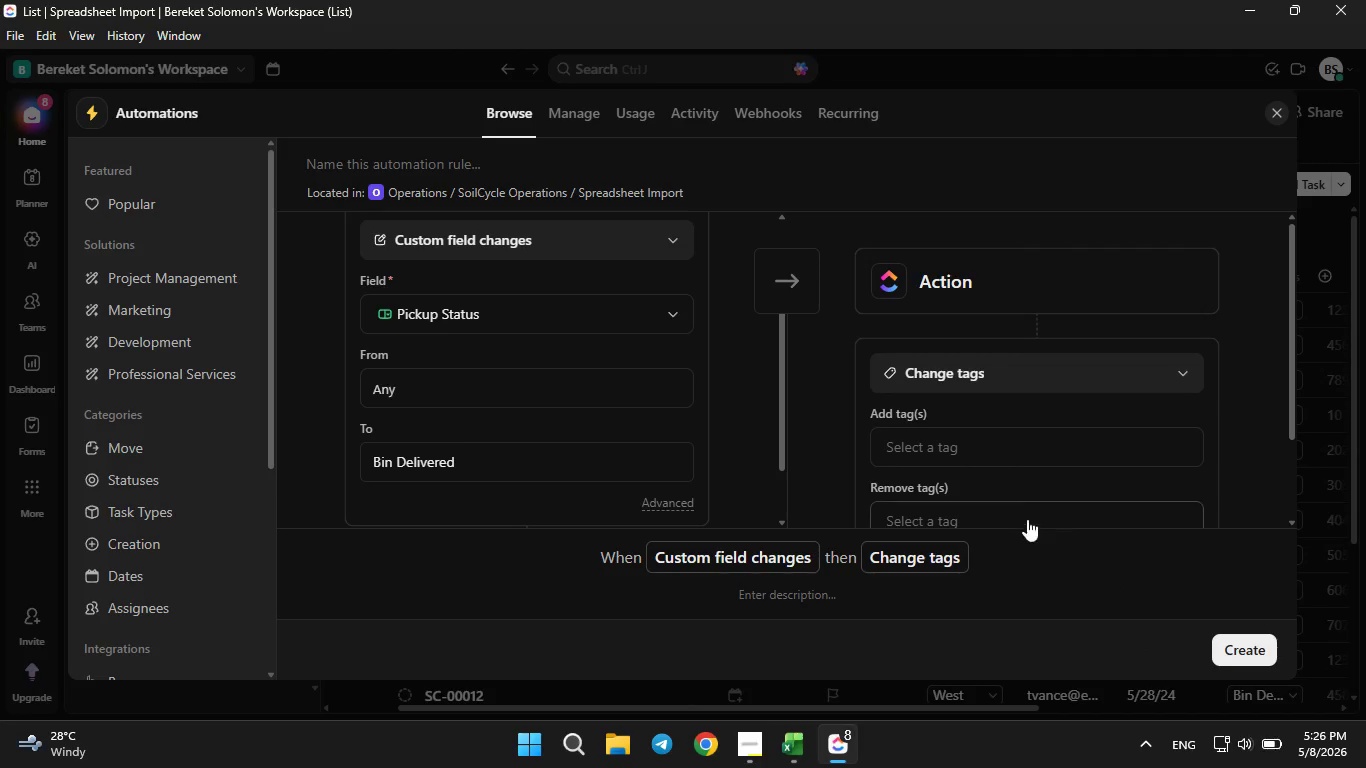 
left_click([938, 448])
 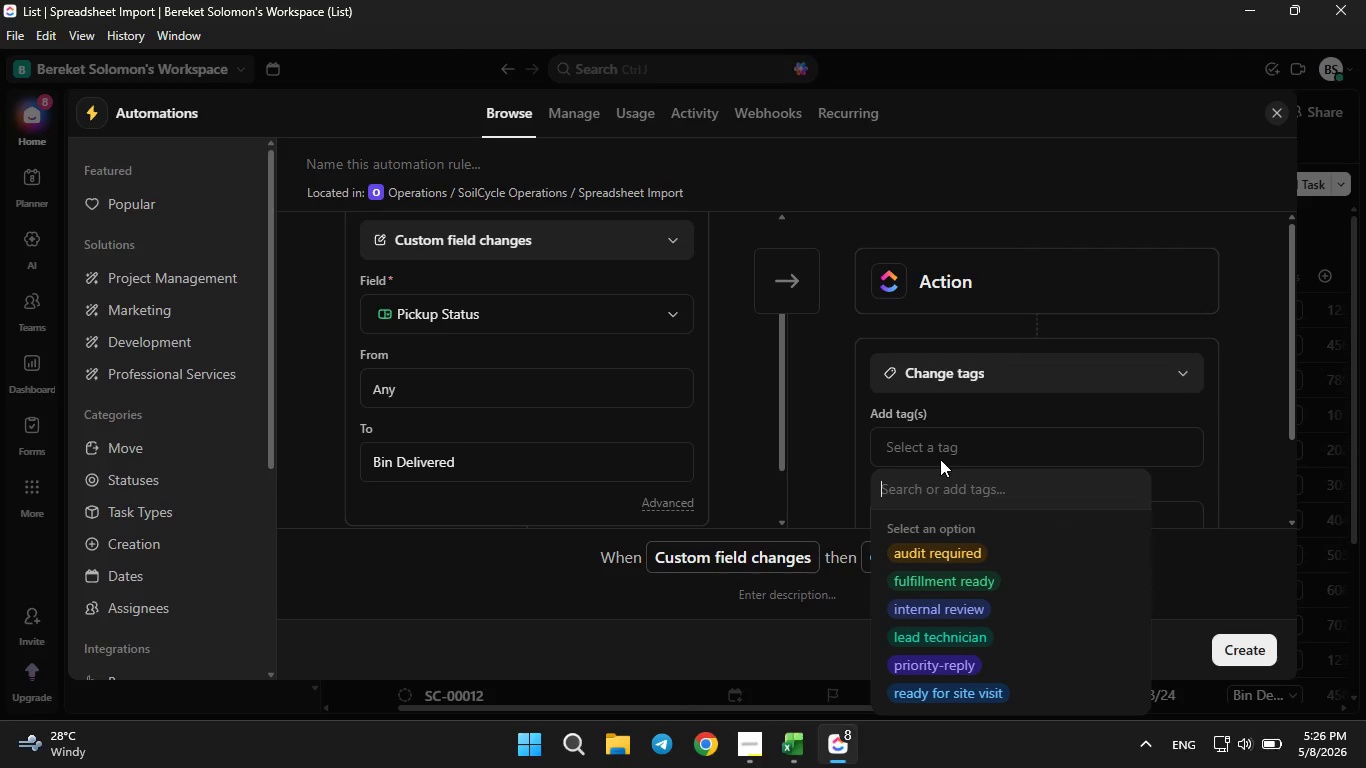 
type(First-PickupReady)
 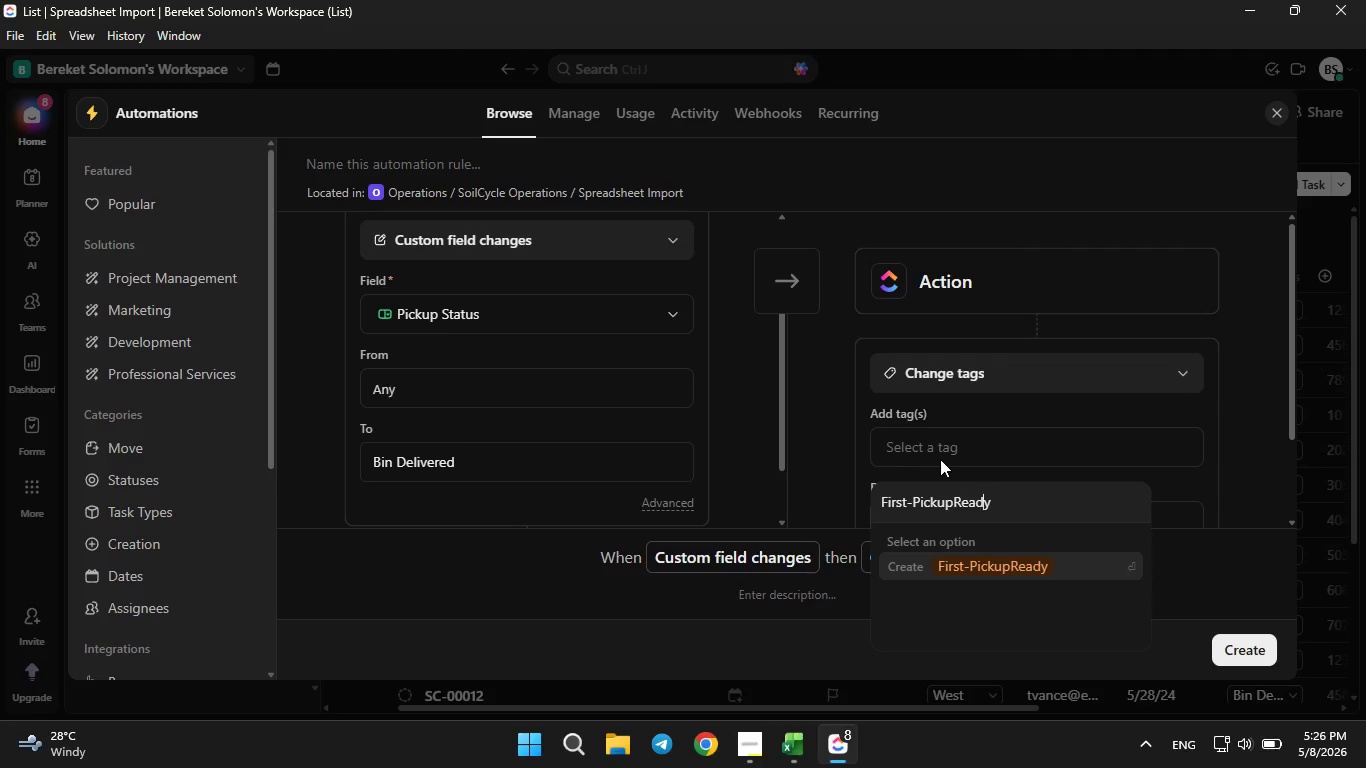 
key(ArrowLeft)
 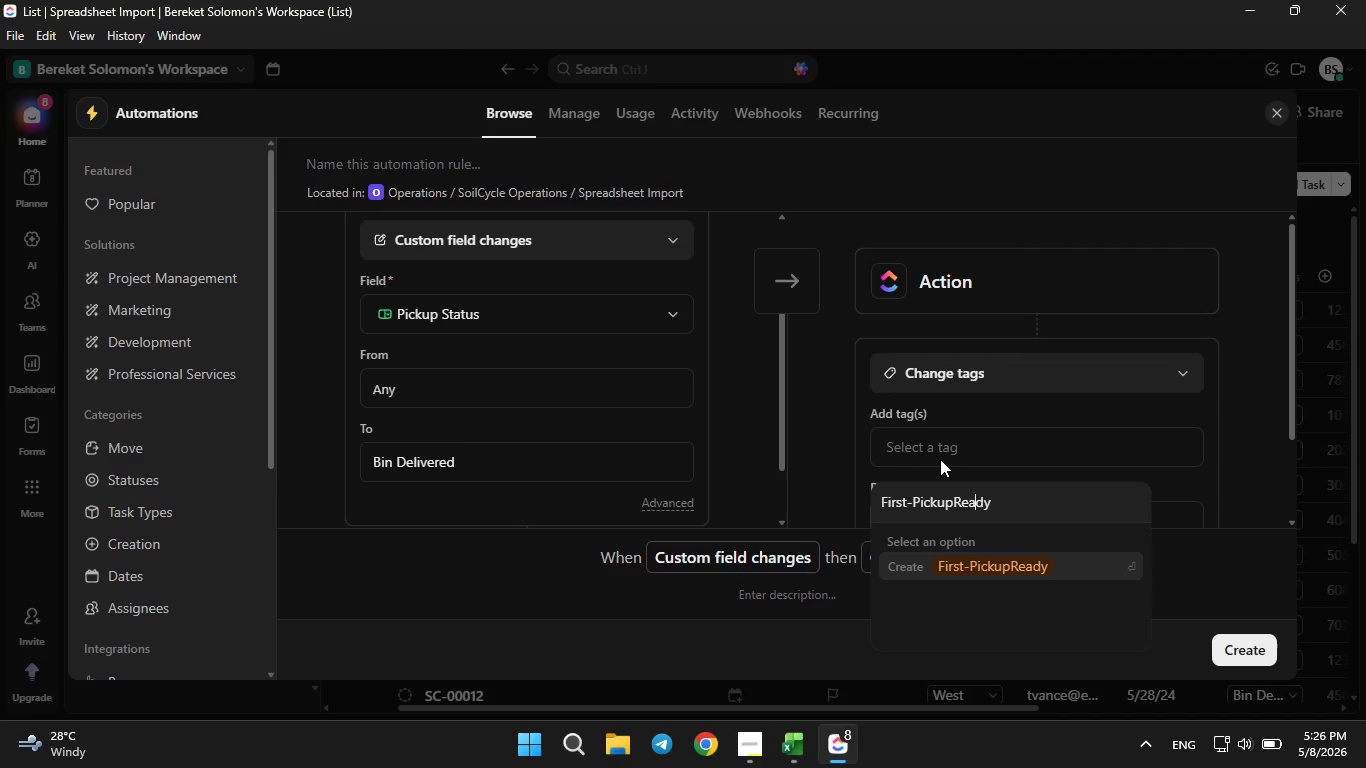 
key(ArrowLeft)
 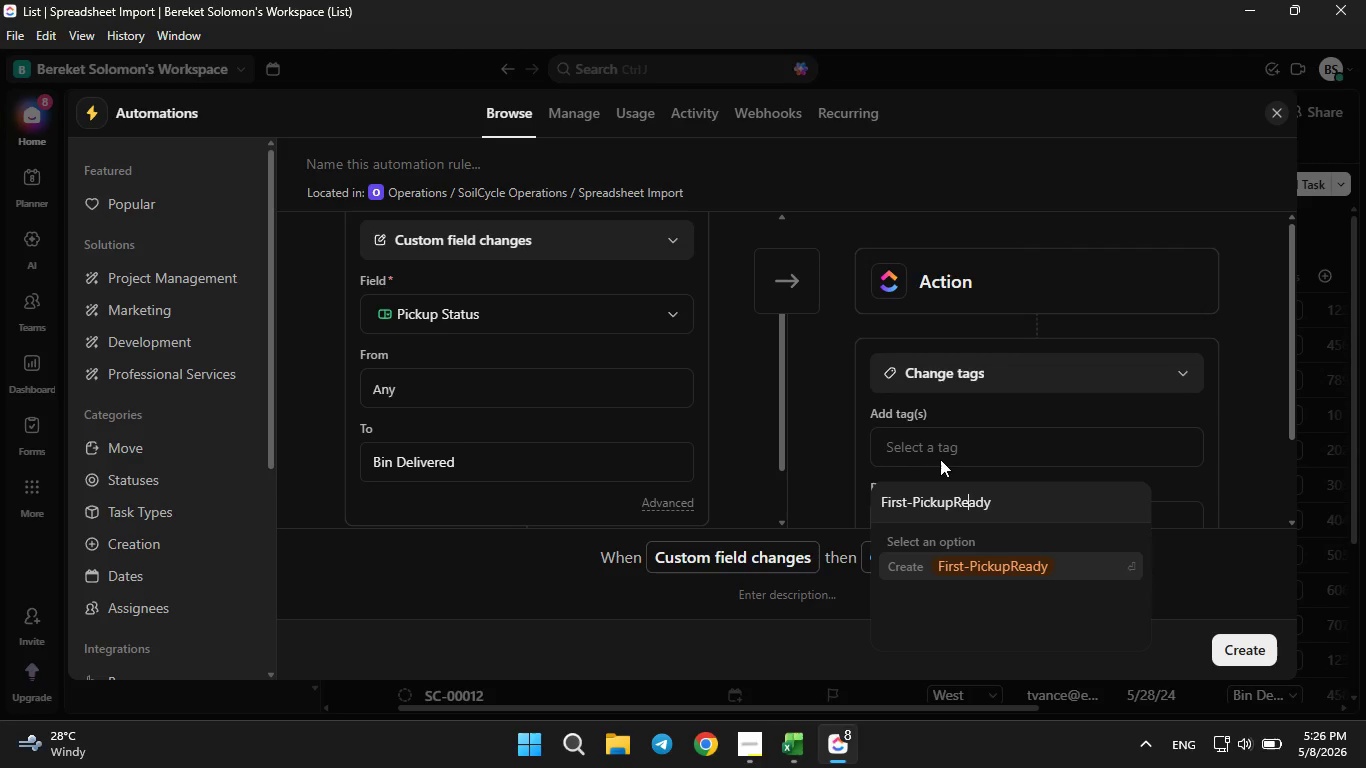 
key(ArrowLeft)
 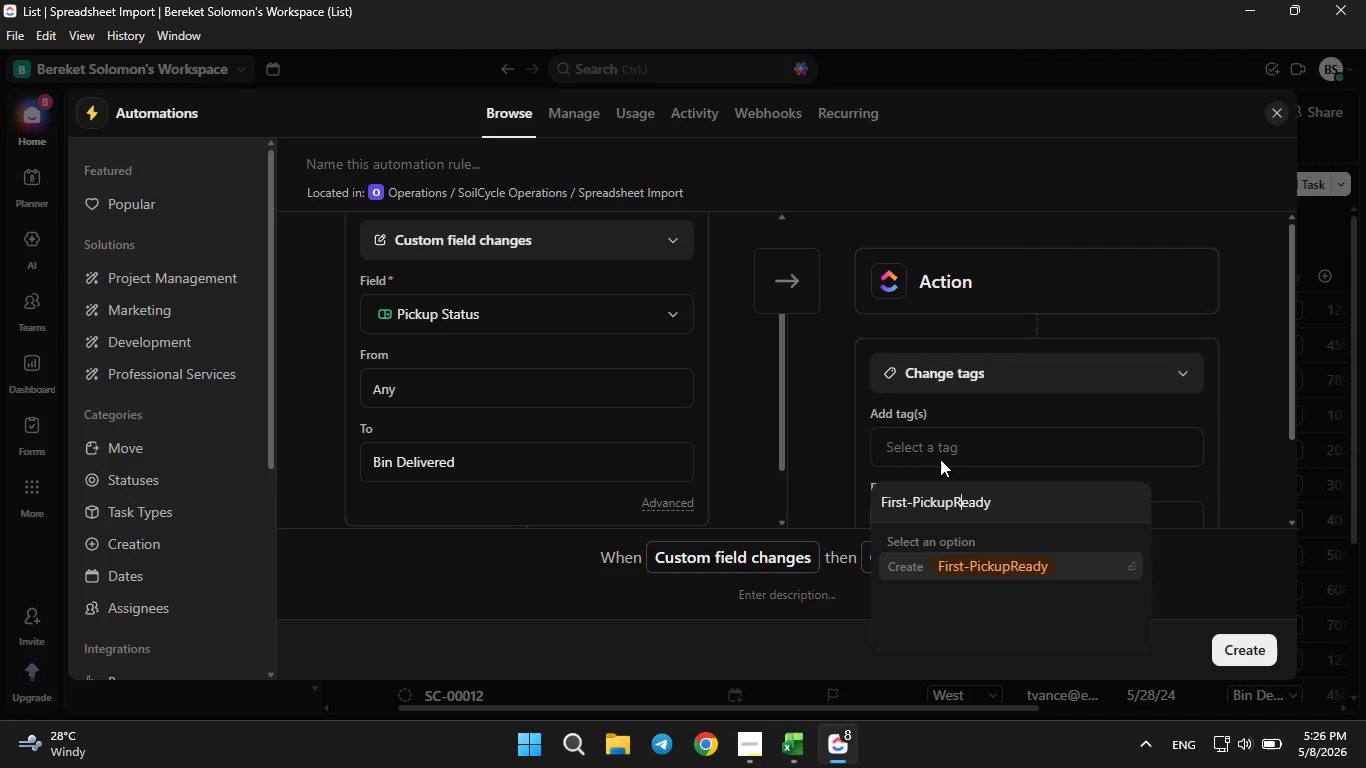 
key(ArrowLeft)
 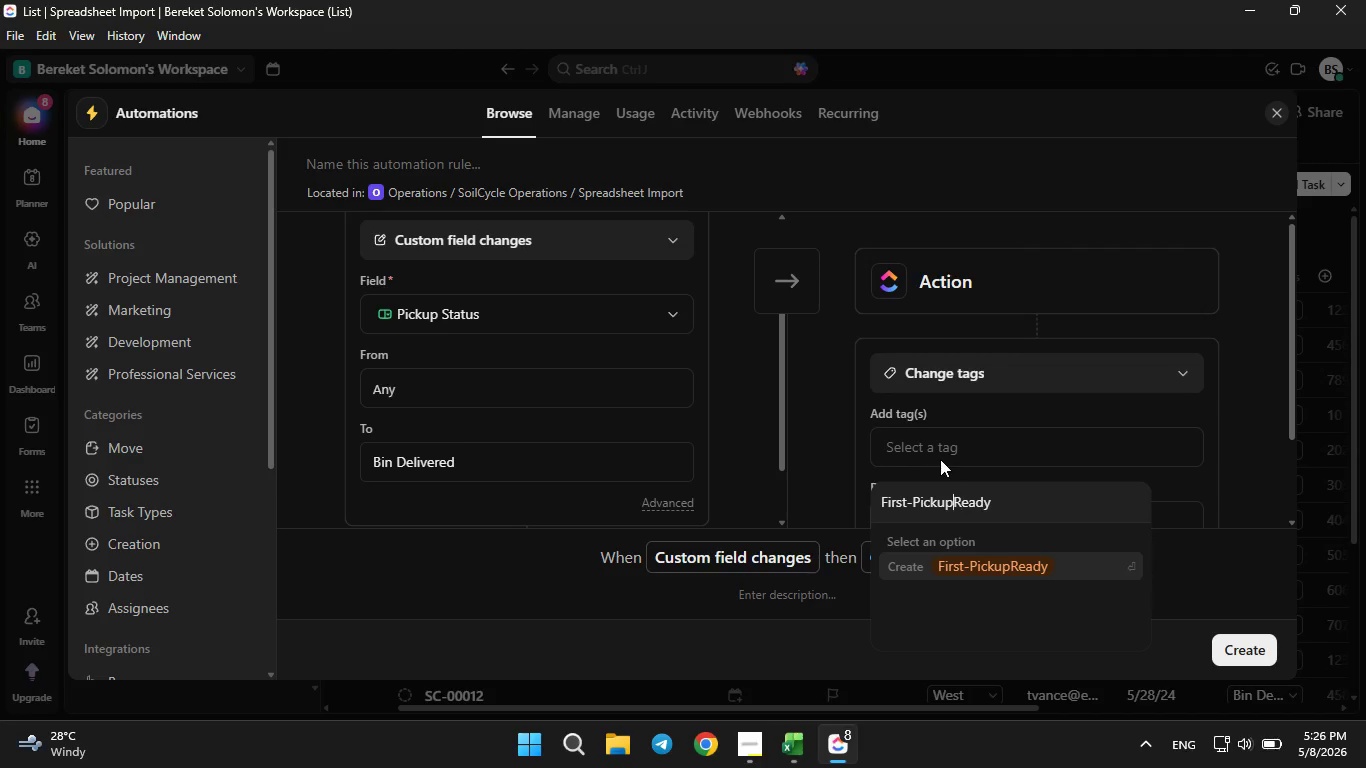 
key(ArrowLeft)
 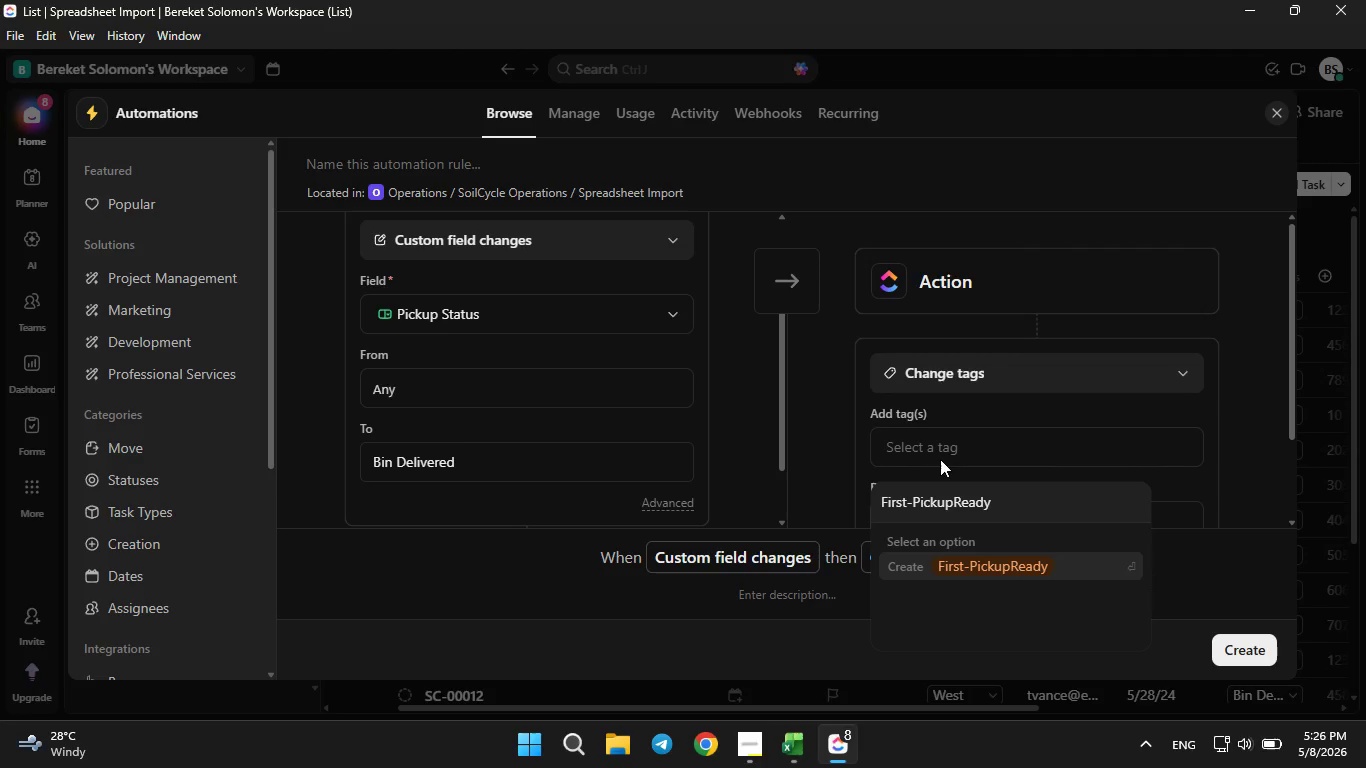 
key(Minus)
 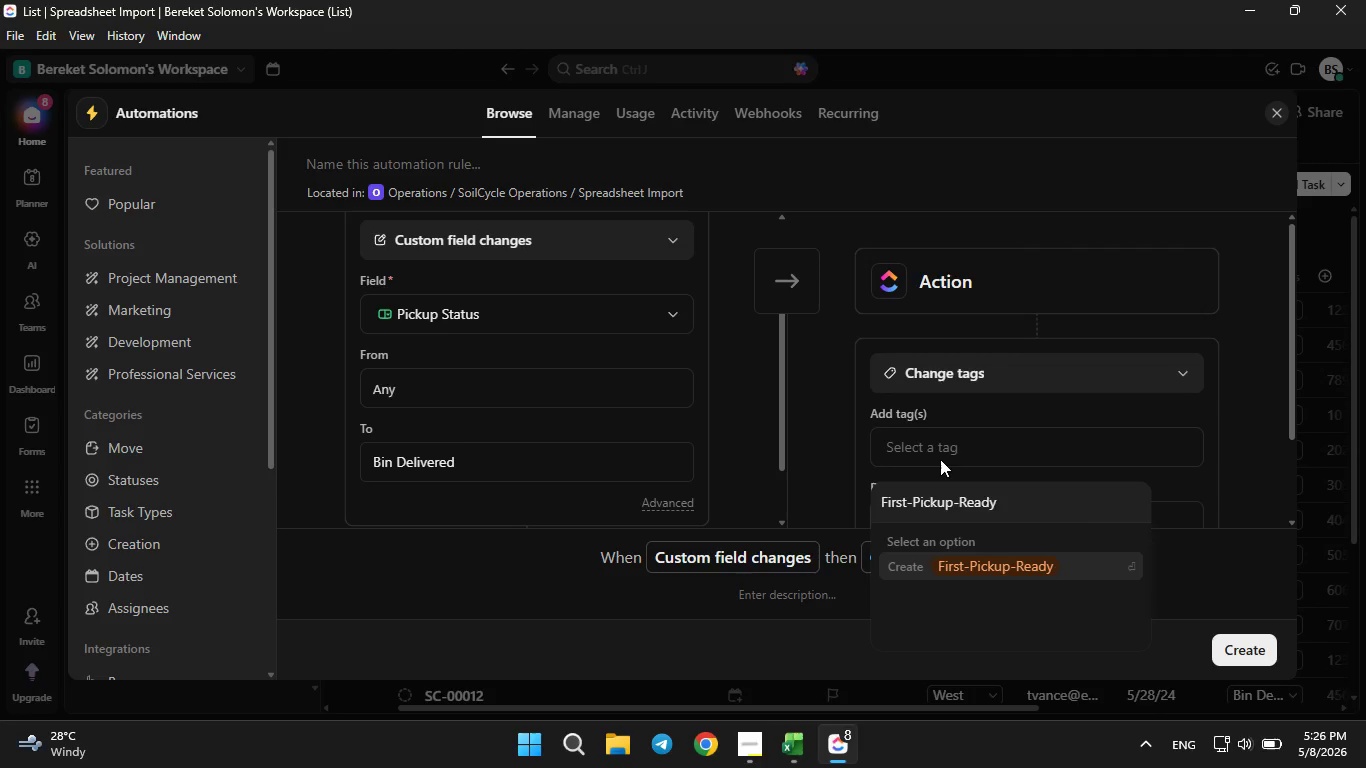 
key(Enter)
 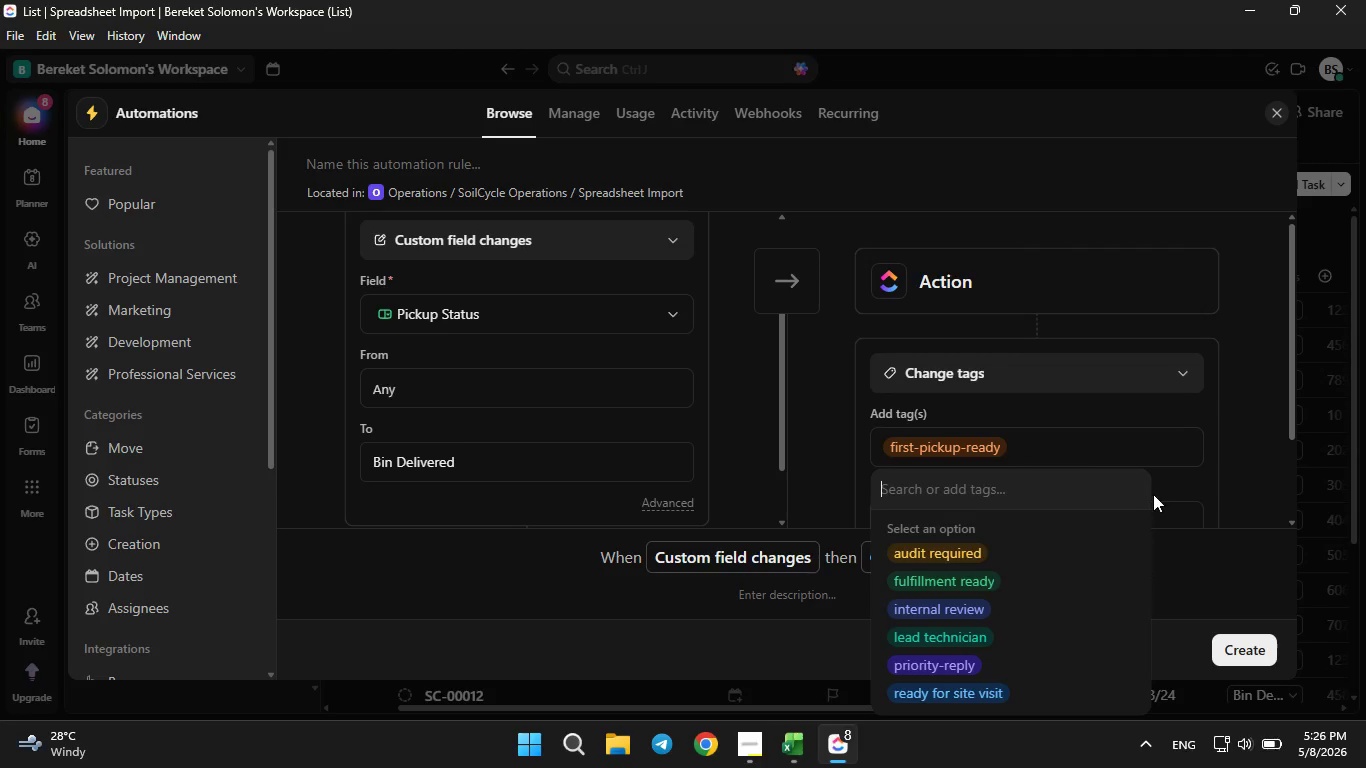 
left_click([1206, 497])
 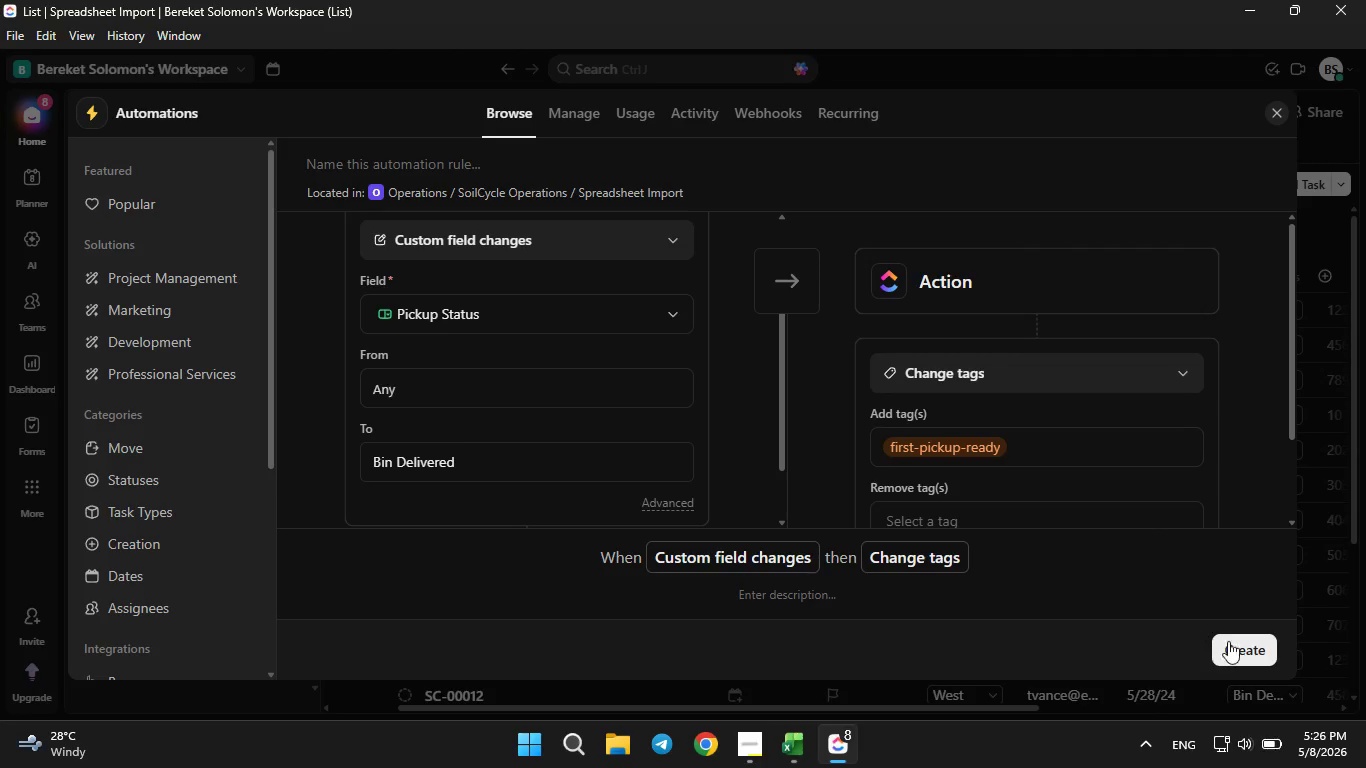 
left_click([1237, 647])
 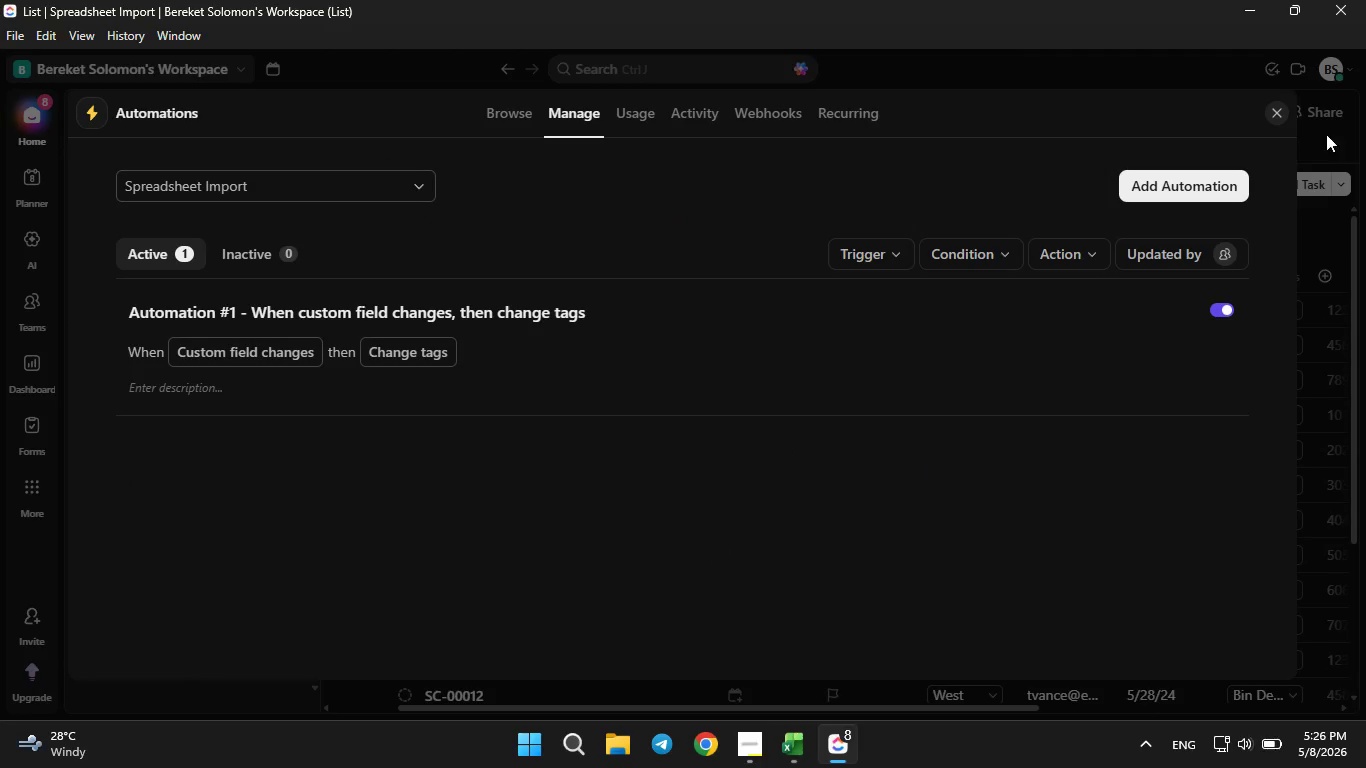 
left_click([1275, 112])
 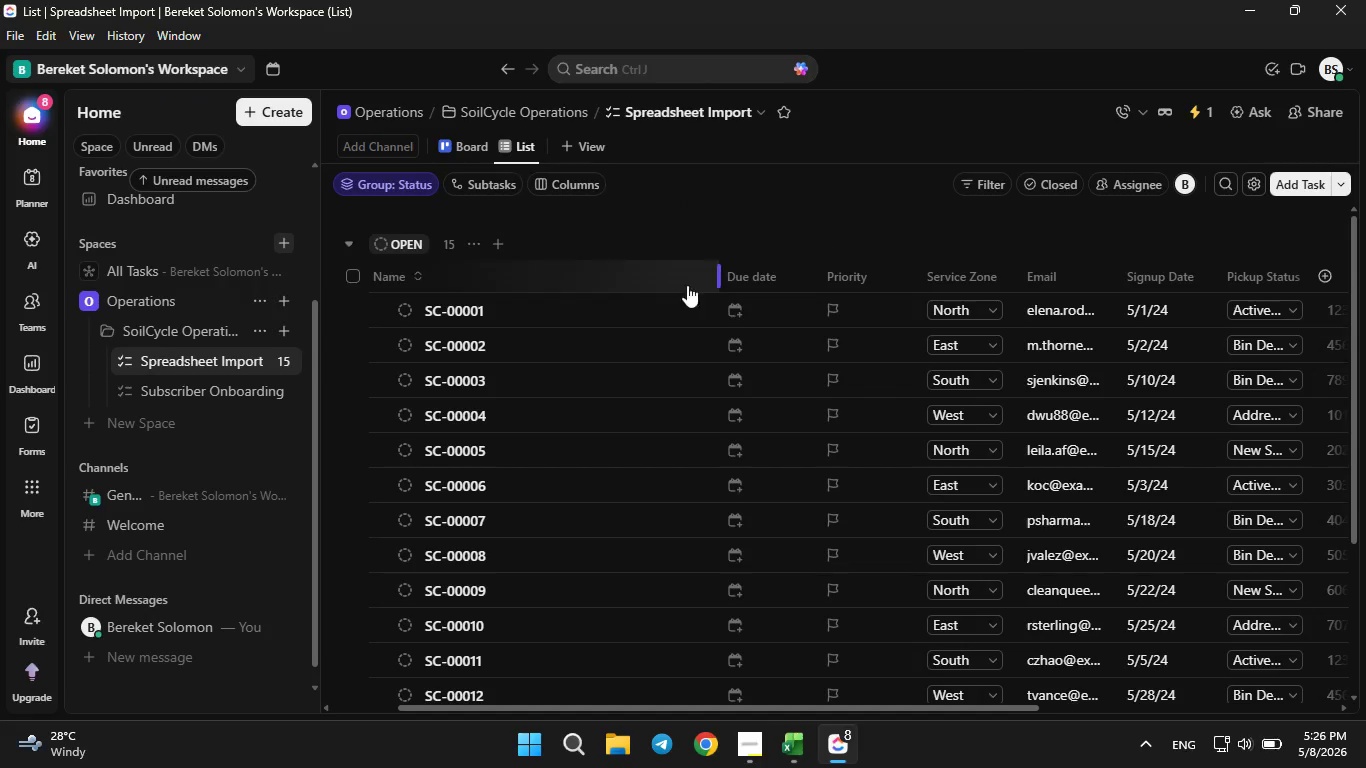 
right_click([657, 276])
 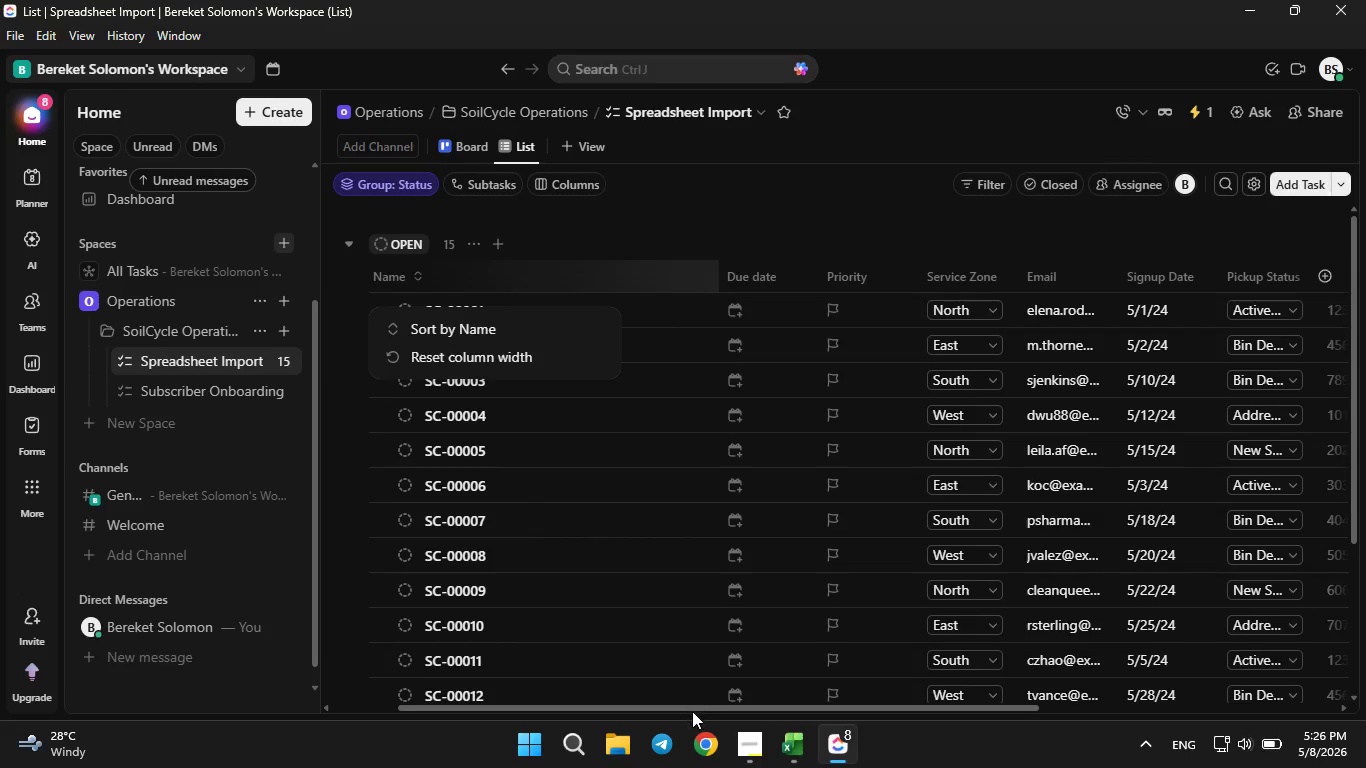 
left_click_drag(start_coordinate=[692, 709], to_coordinate=[608, 694])
 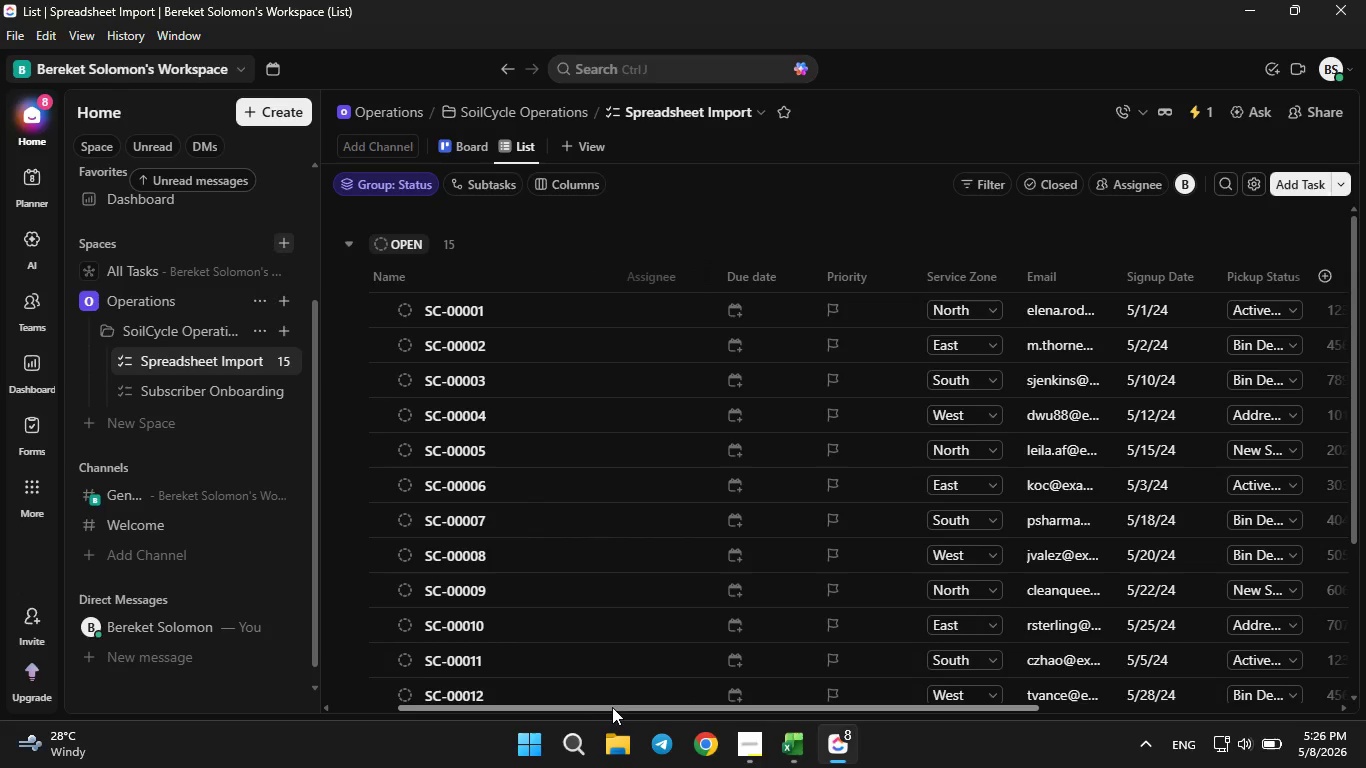 
left_click_drag(start_coordinate=[612, 707], to_coordinate=[513, 702])
 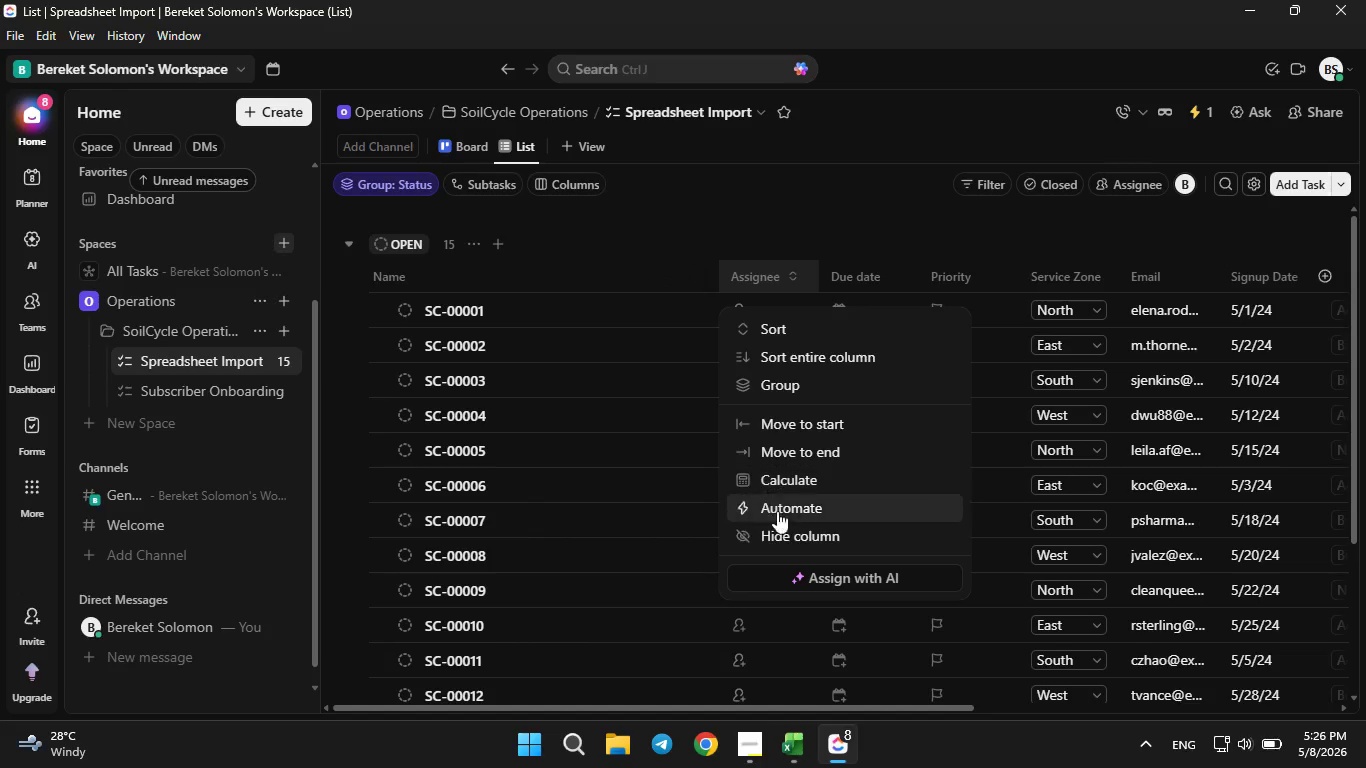 
left_click([777, 534])
 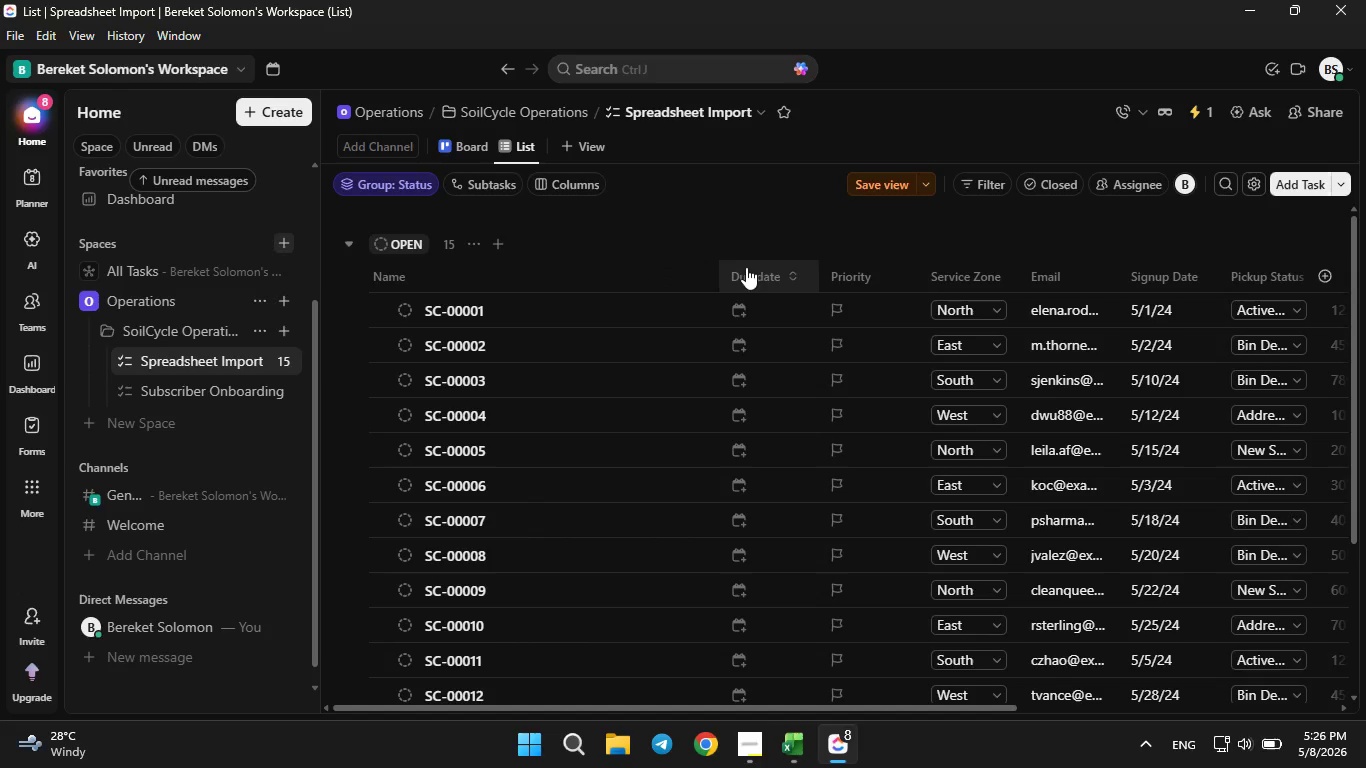 
right_click([745, 266])
 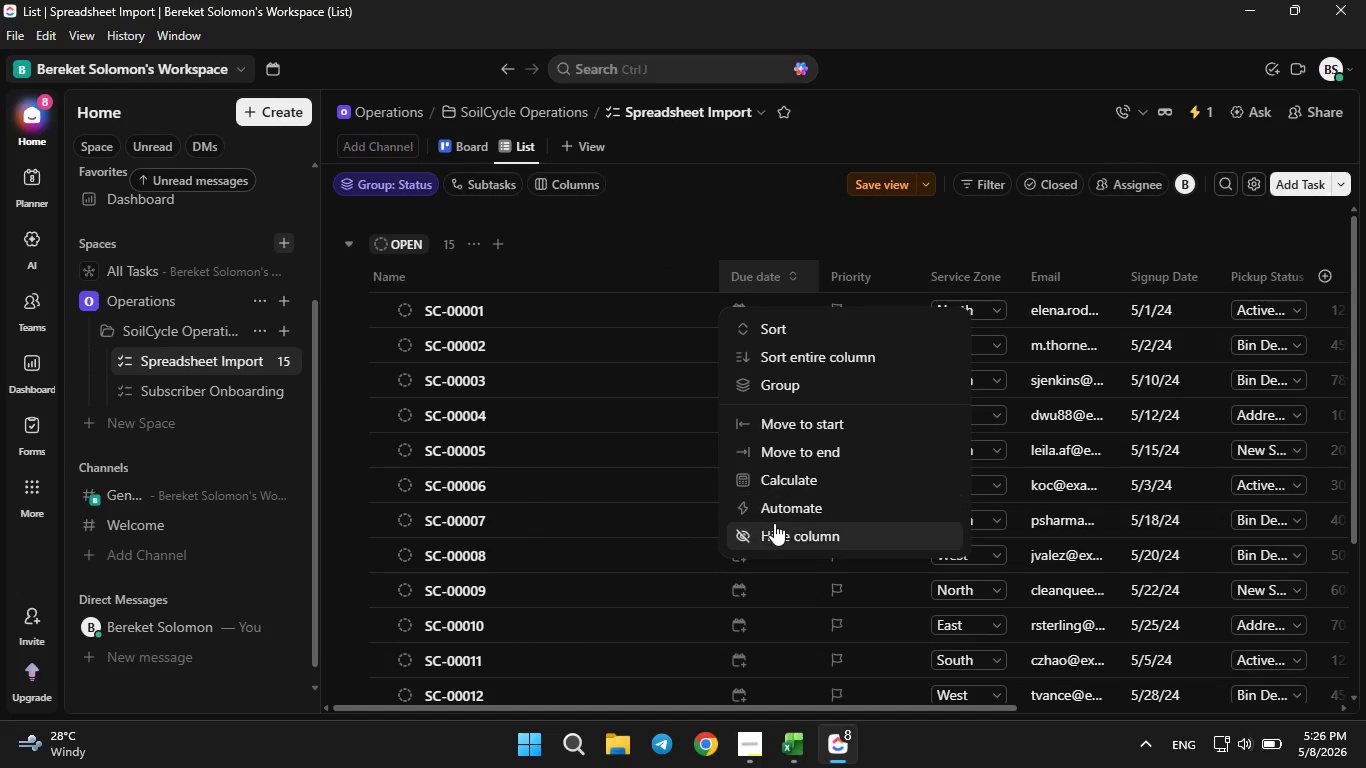 
left_click([774, 523])
 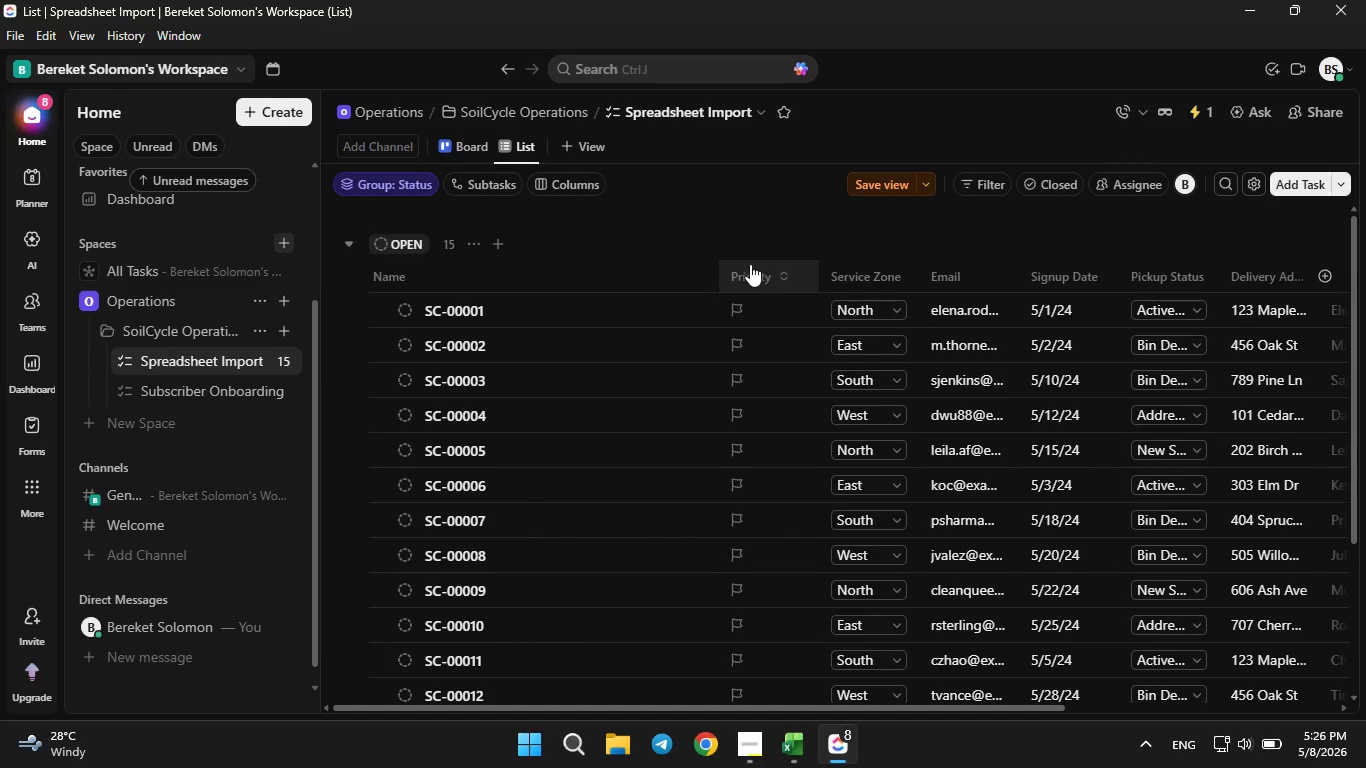 
right_click([750, 264])
 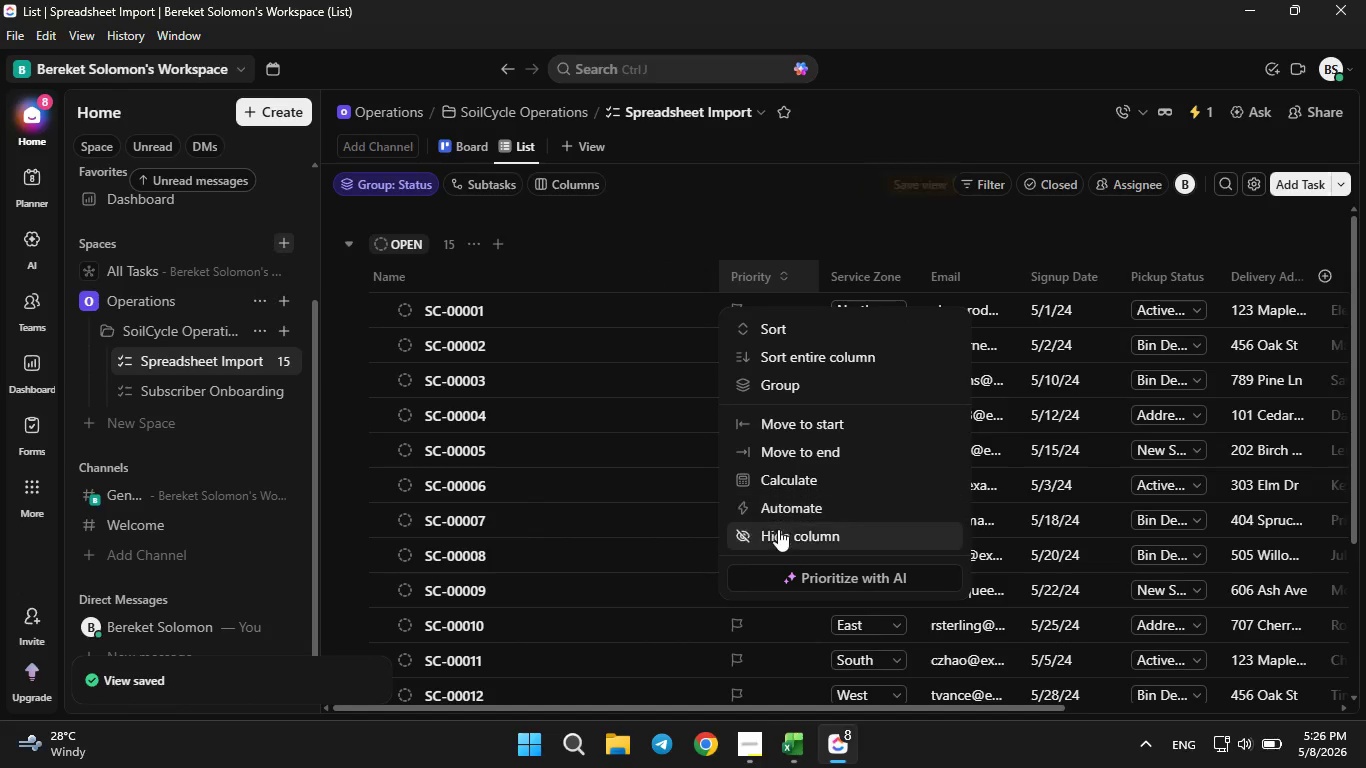 
left_click([778, 531])
 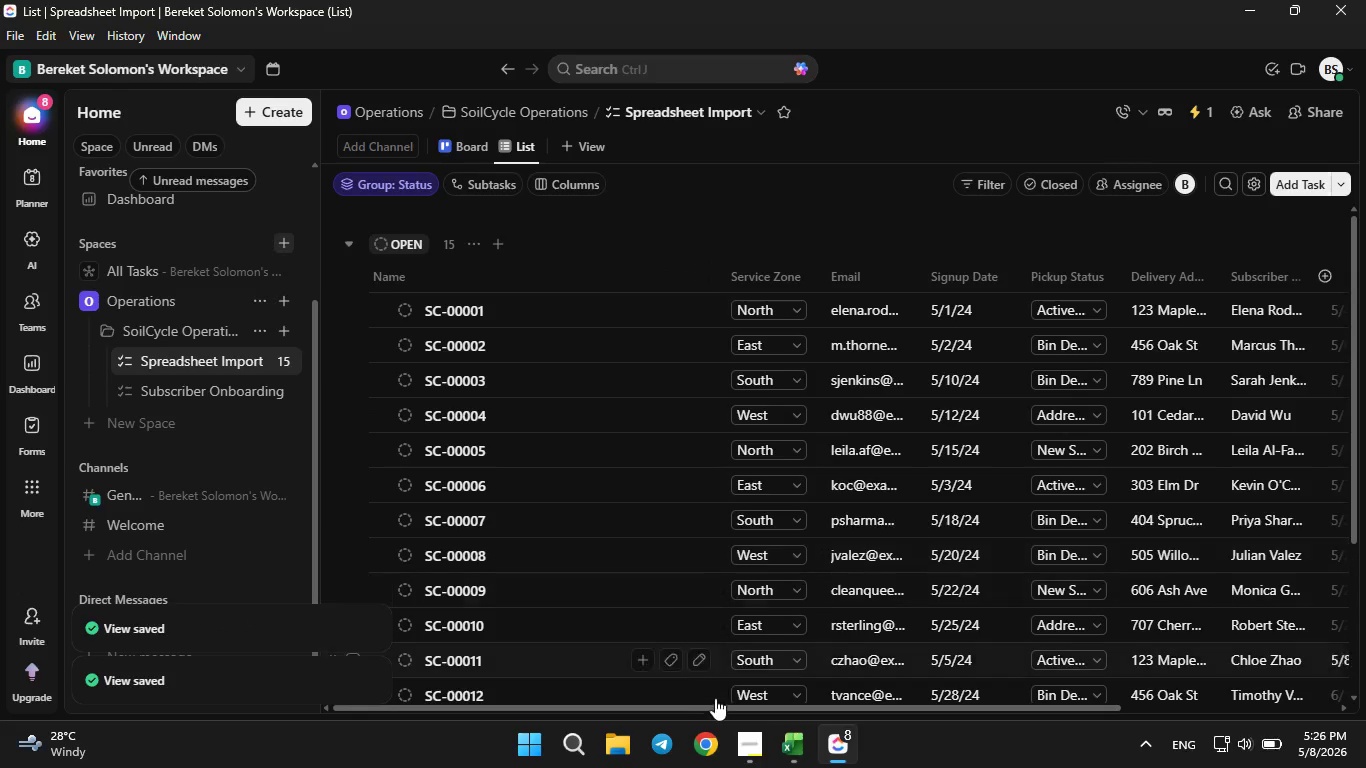 
left_click_drag(start_coordinate=[716, 705], to_coordinate=[977, 689])
 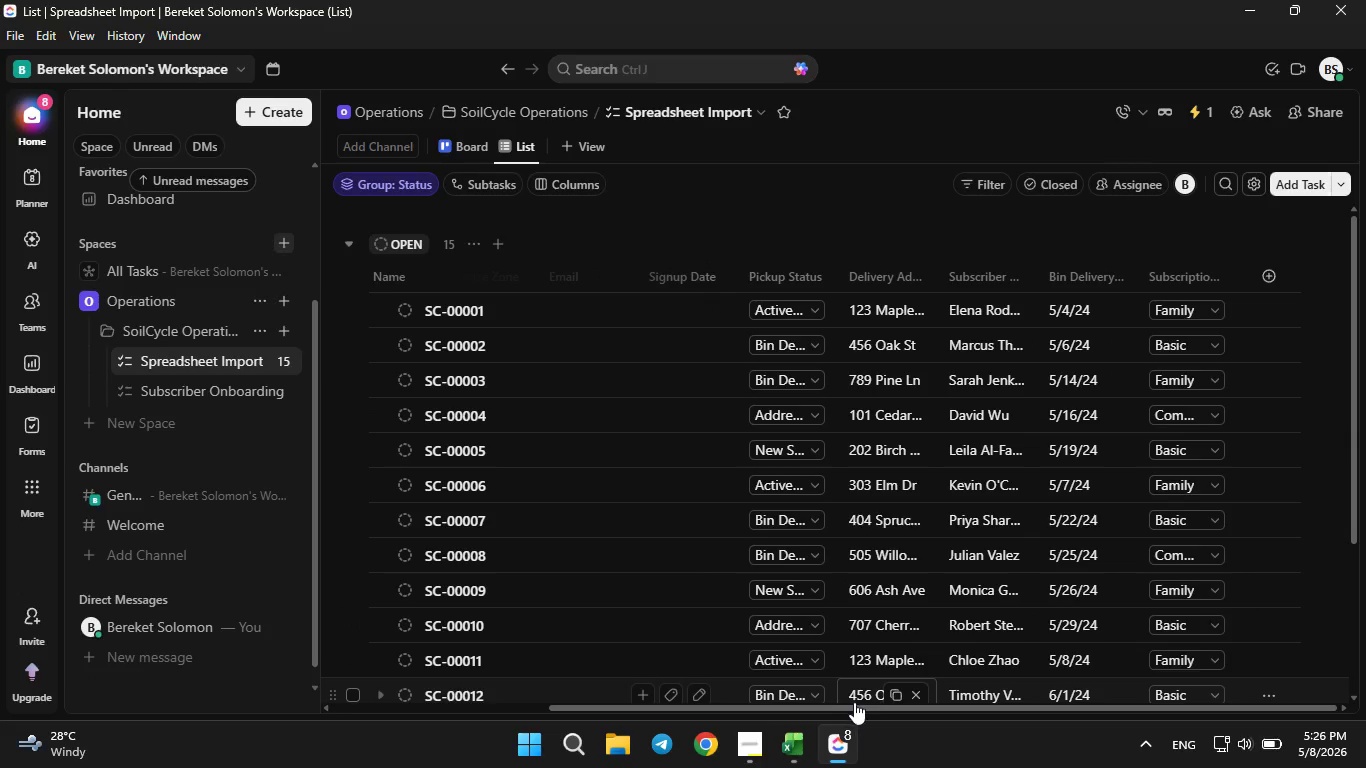 
left_click_drag(start_coordinate=[854, 705], to_coordinate=[940, 690])
 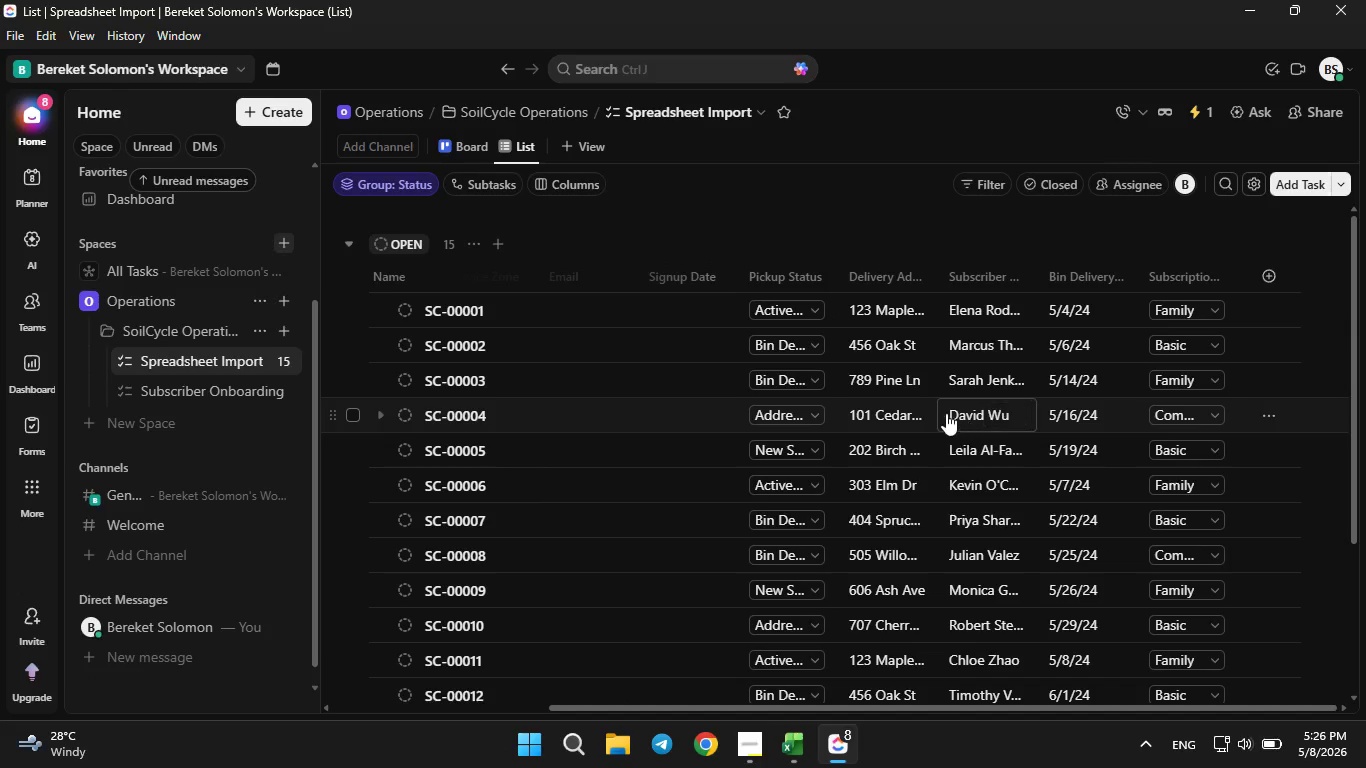 
scroll: coordinate [943, 413], scroll_direction: up, amount: 1.0
 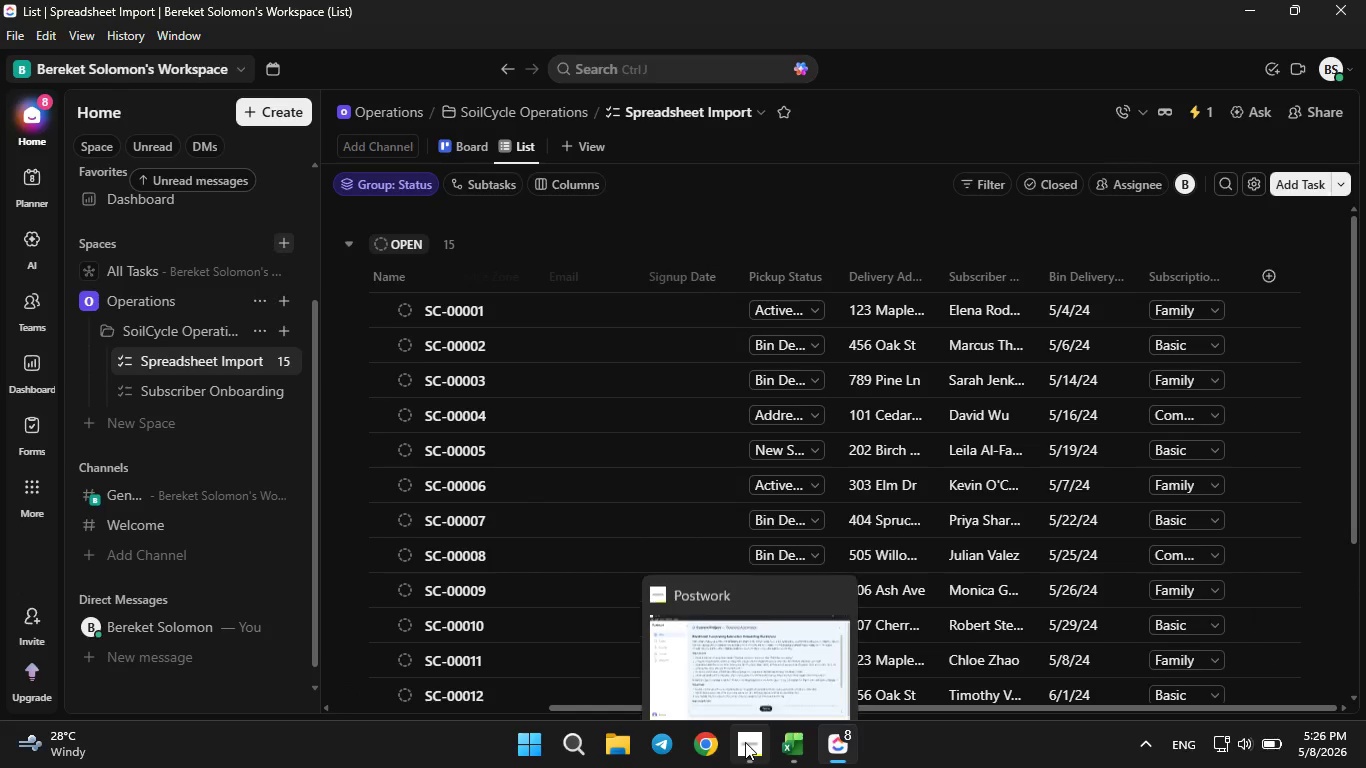 
left_click([745, 742])